 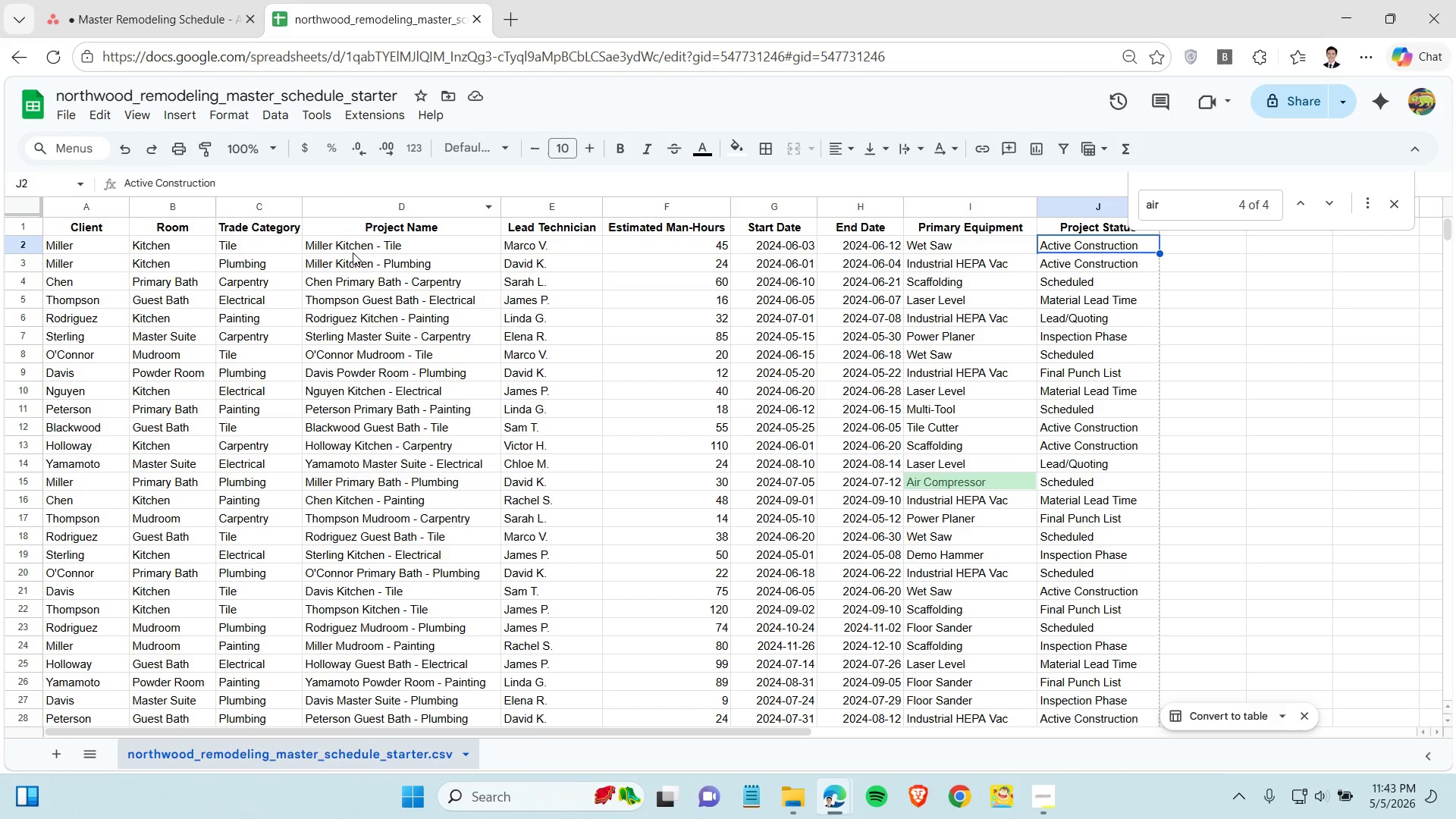 
left_click([1115, 239])
 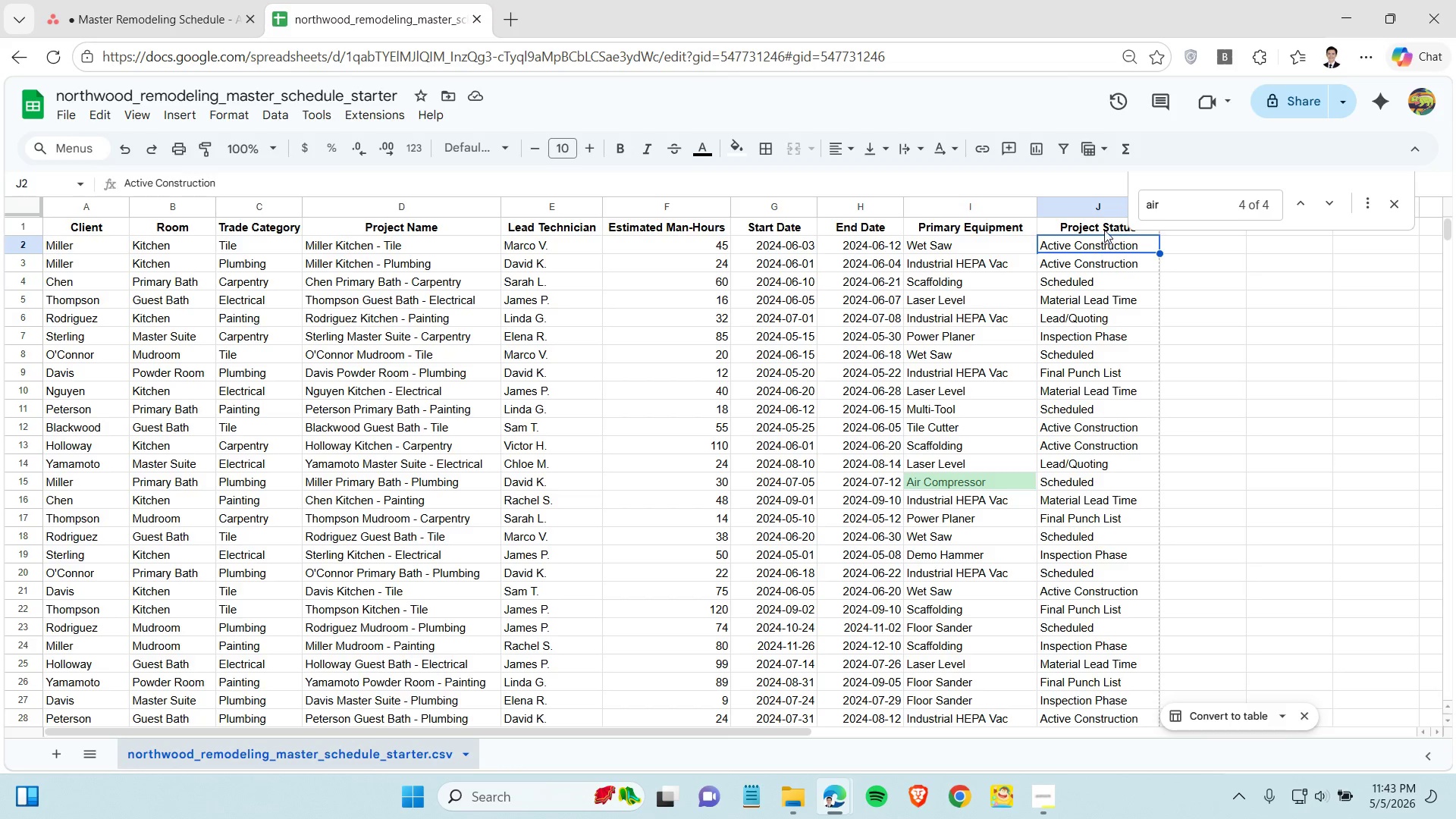 
left_click([1104, 230])
 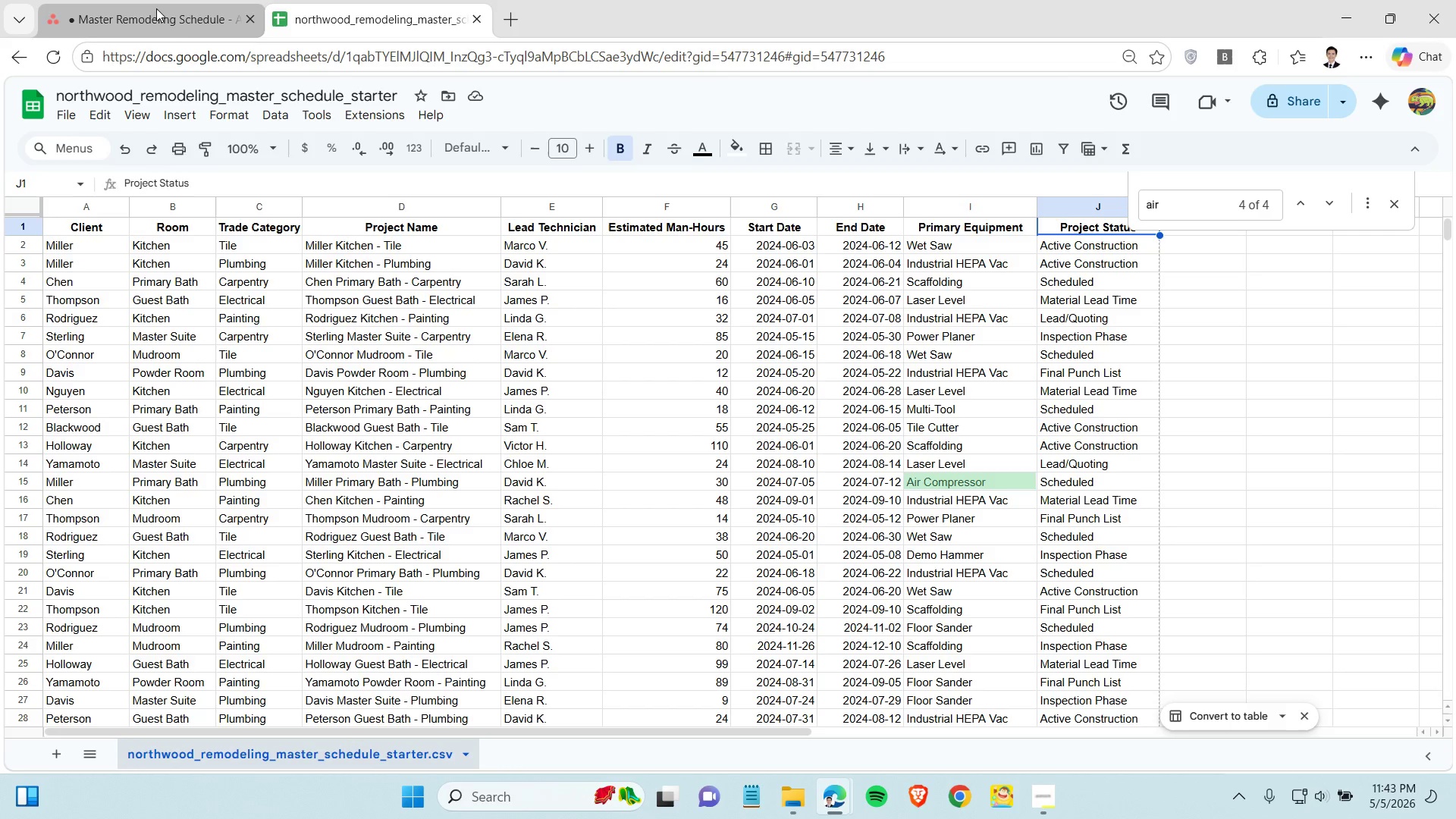 
left_click([156, 8])
 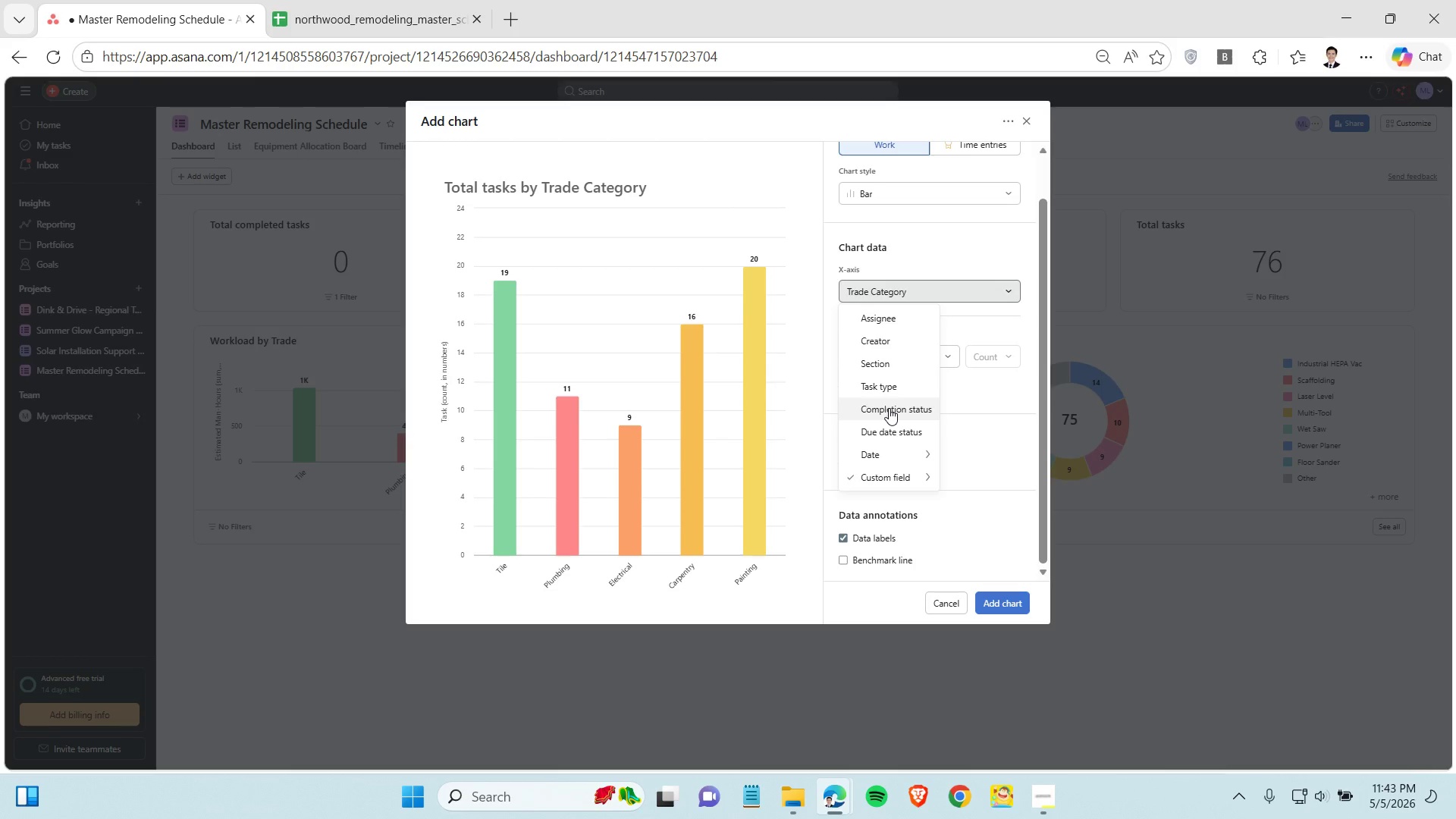 
left_click([889, 408])
 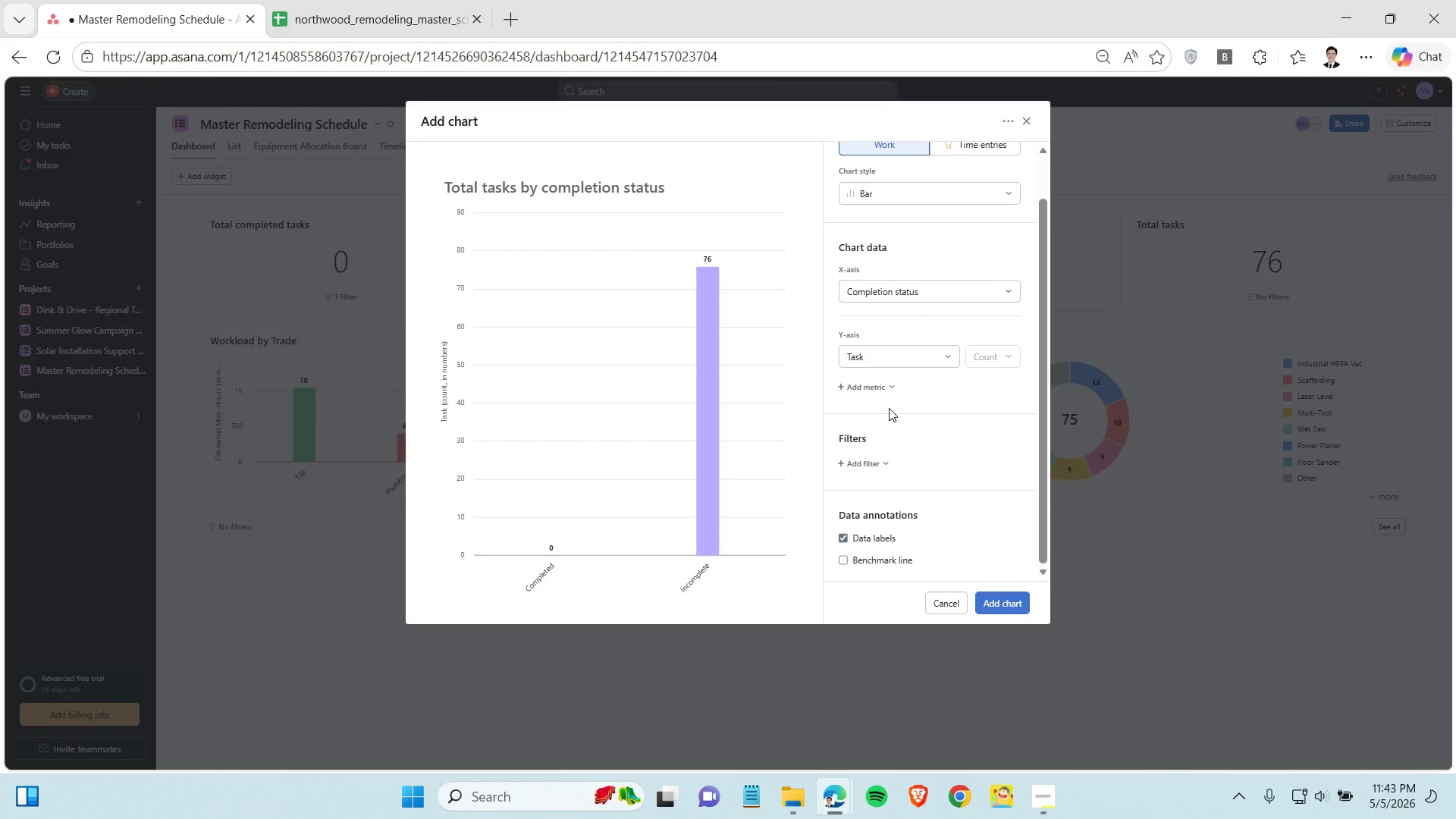 
wait(7.67)
 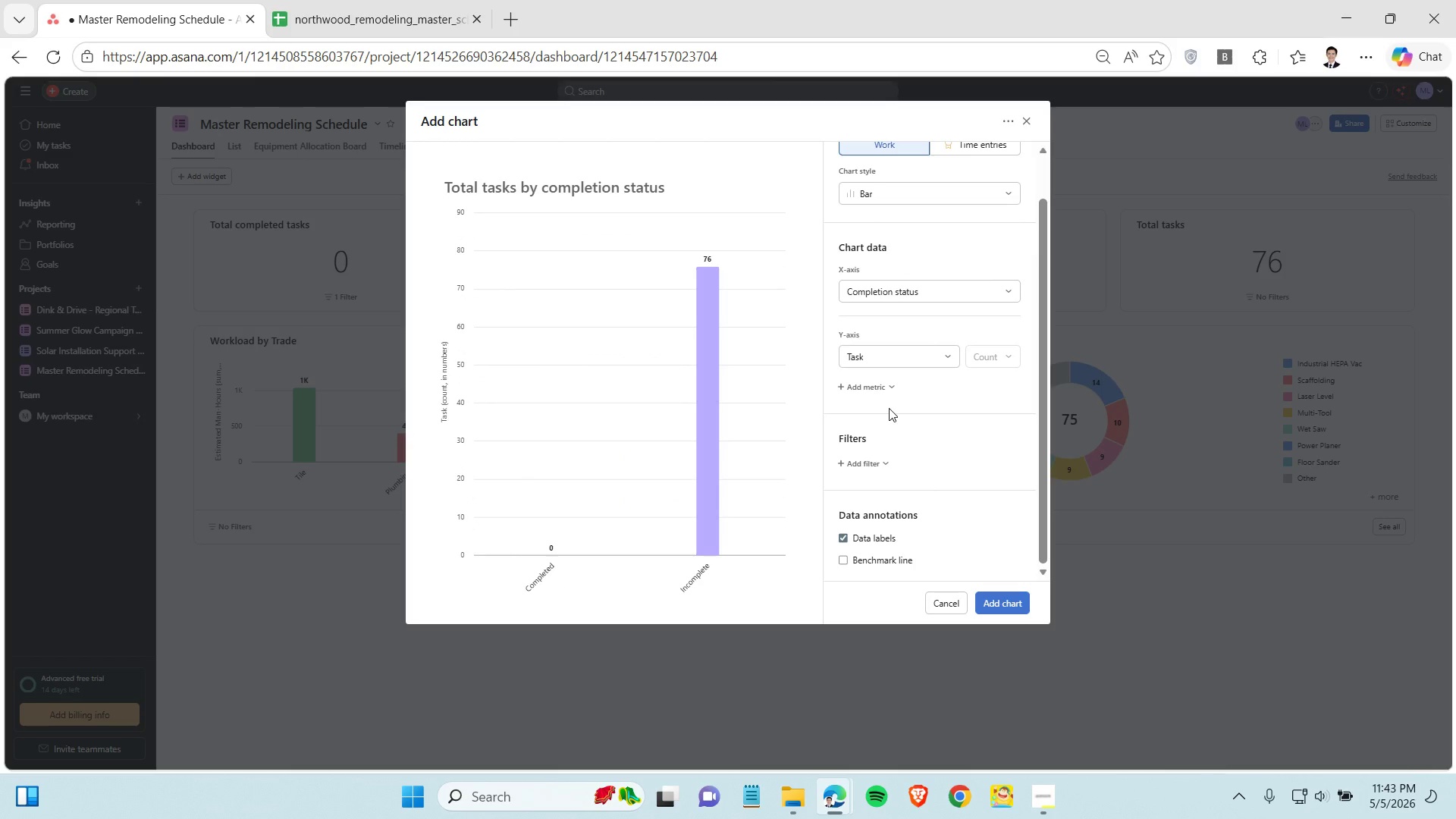 
left_click([1048, 789])